 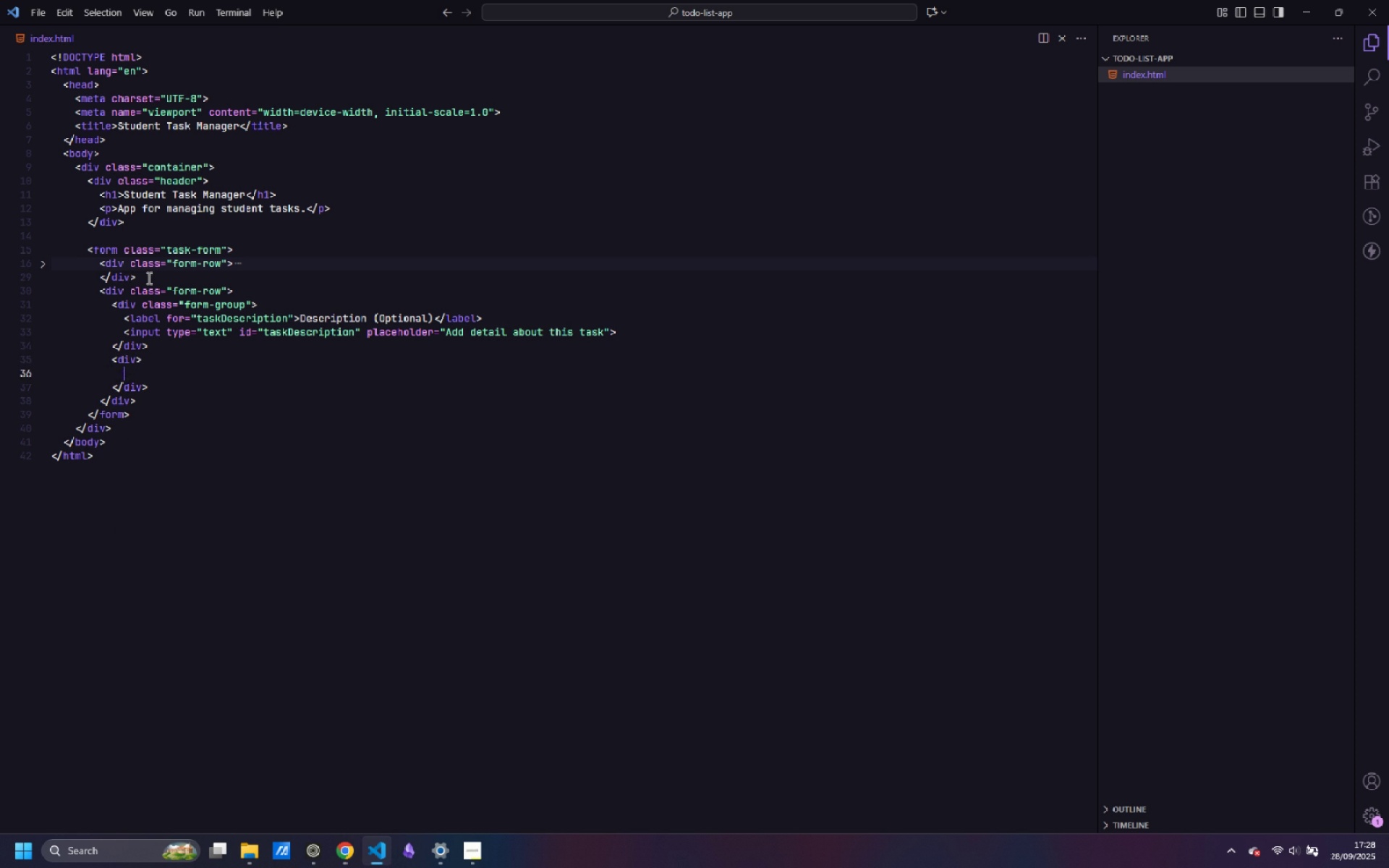 
key(ArrowUp)
 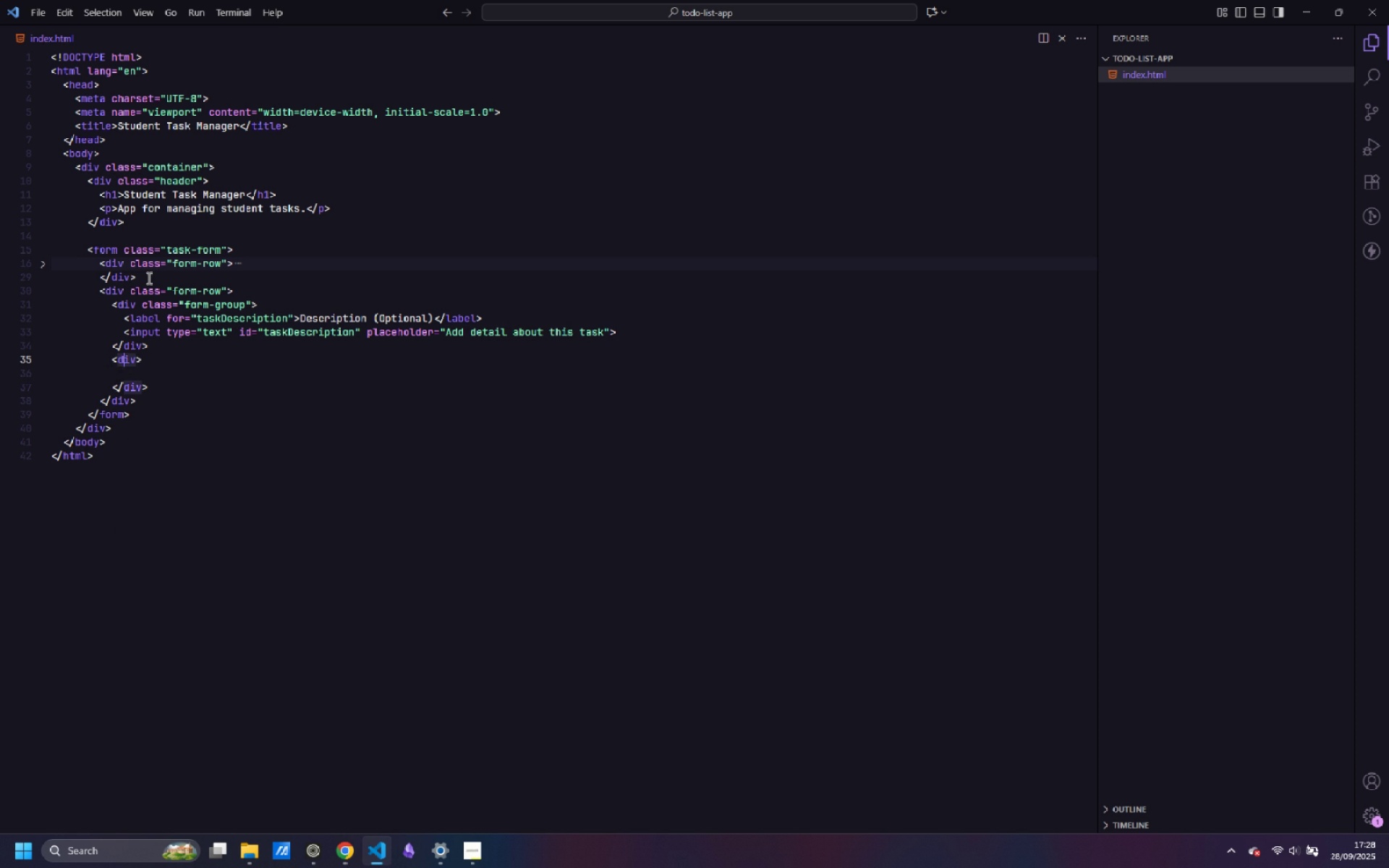 
key(Control+ControlLeft)
 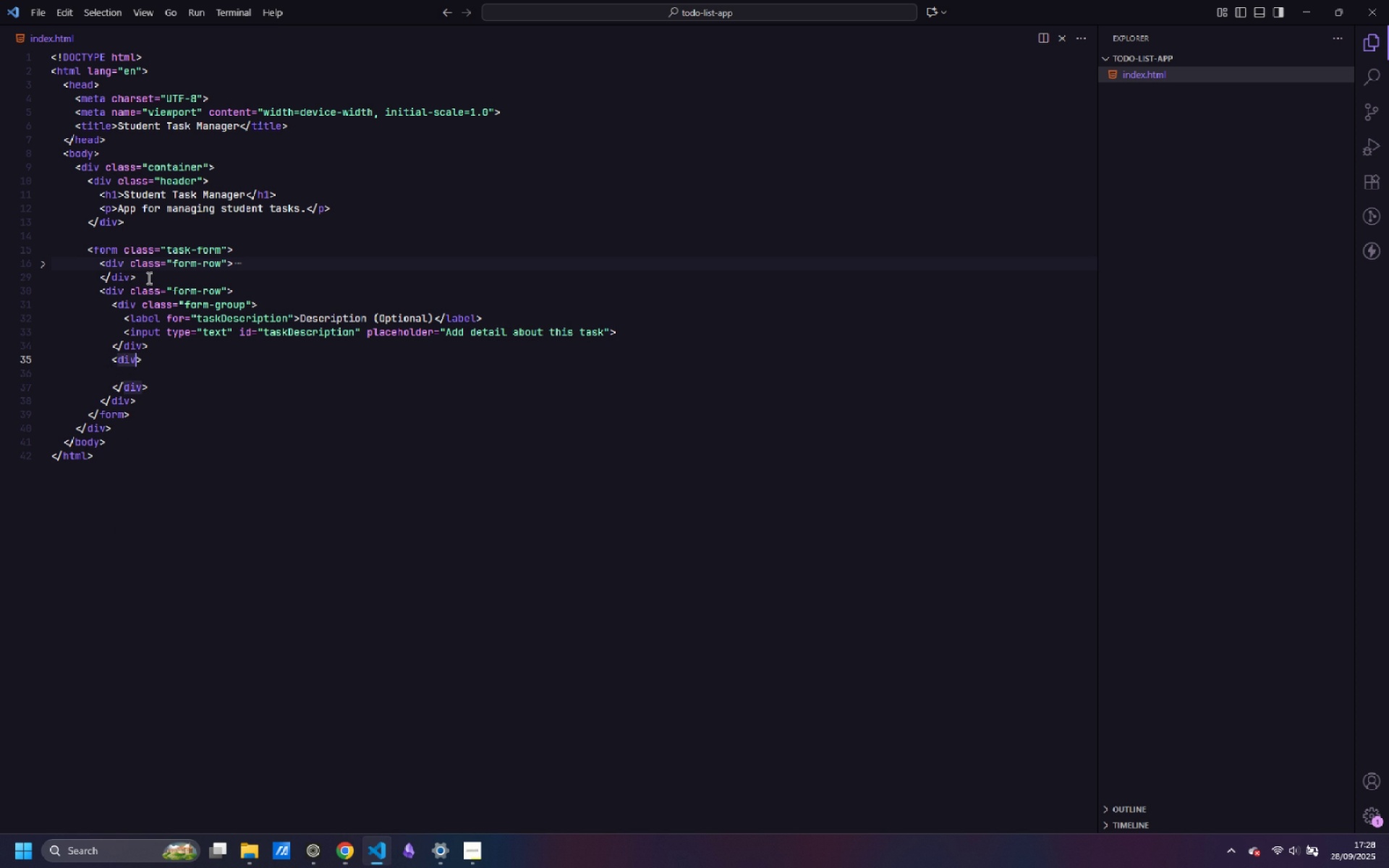 
key(Control+ArrowRight)
 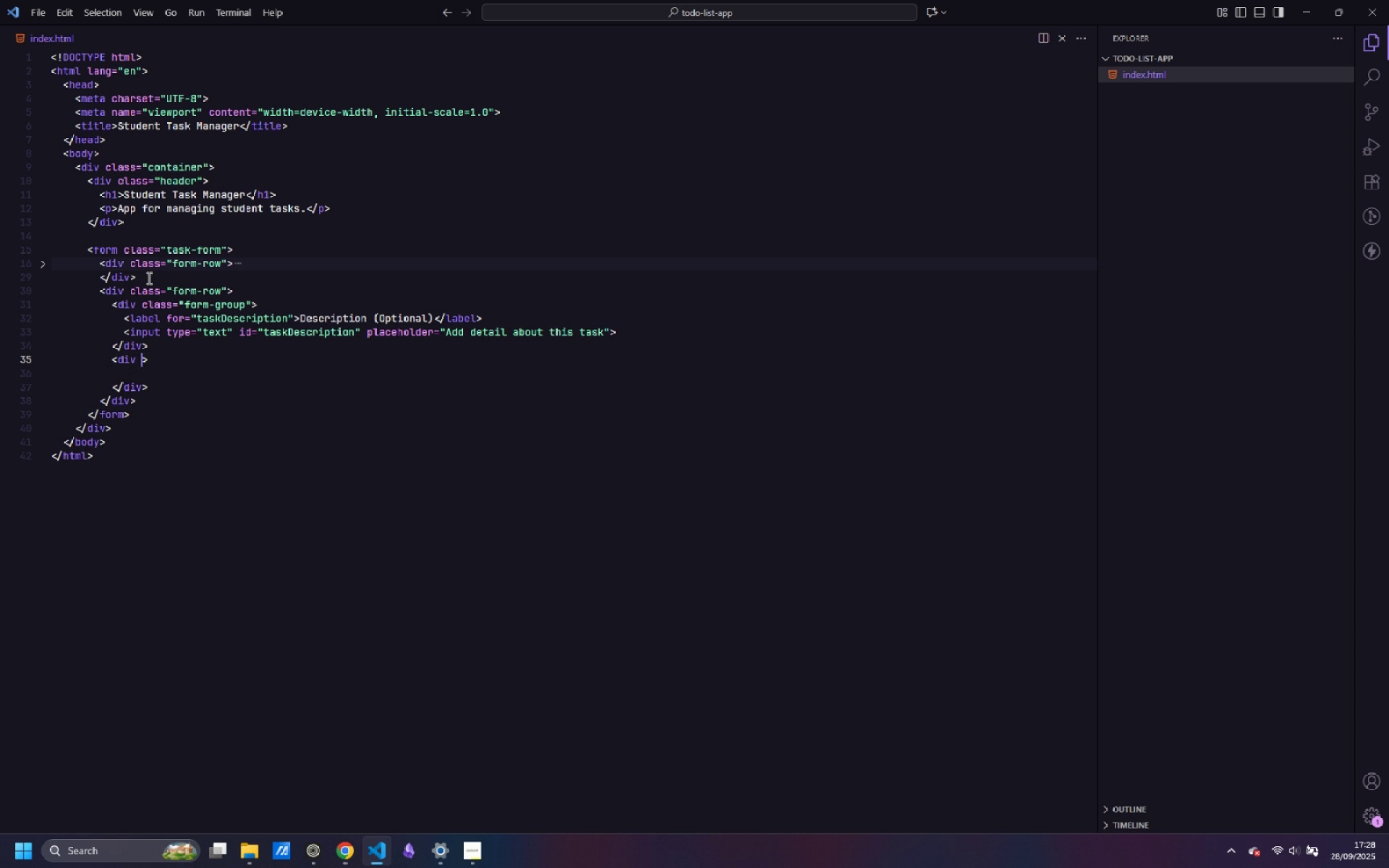 
type( class=form-group)
 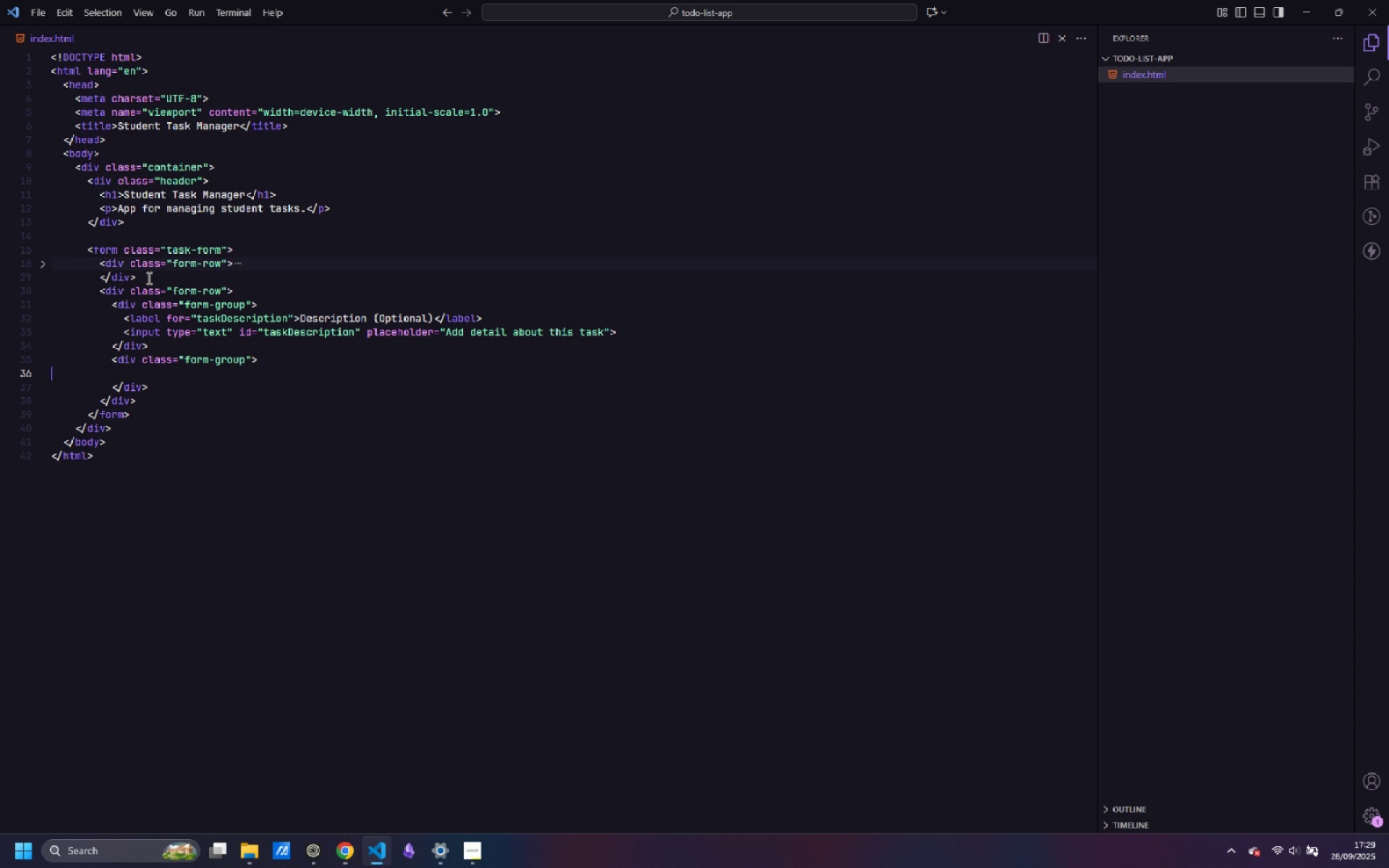 
key(ArrowDown)
 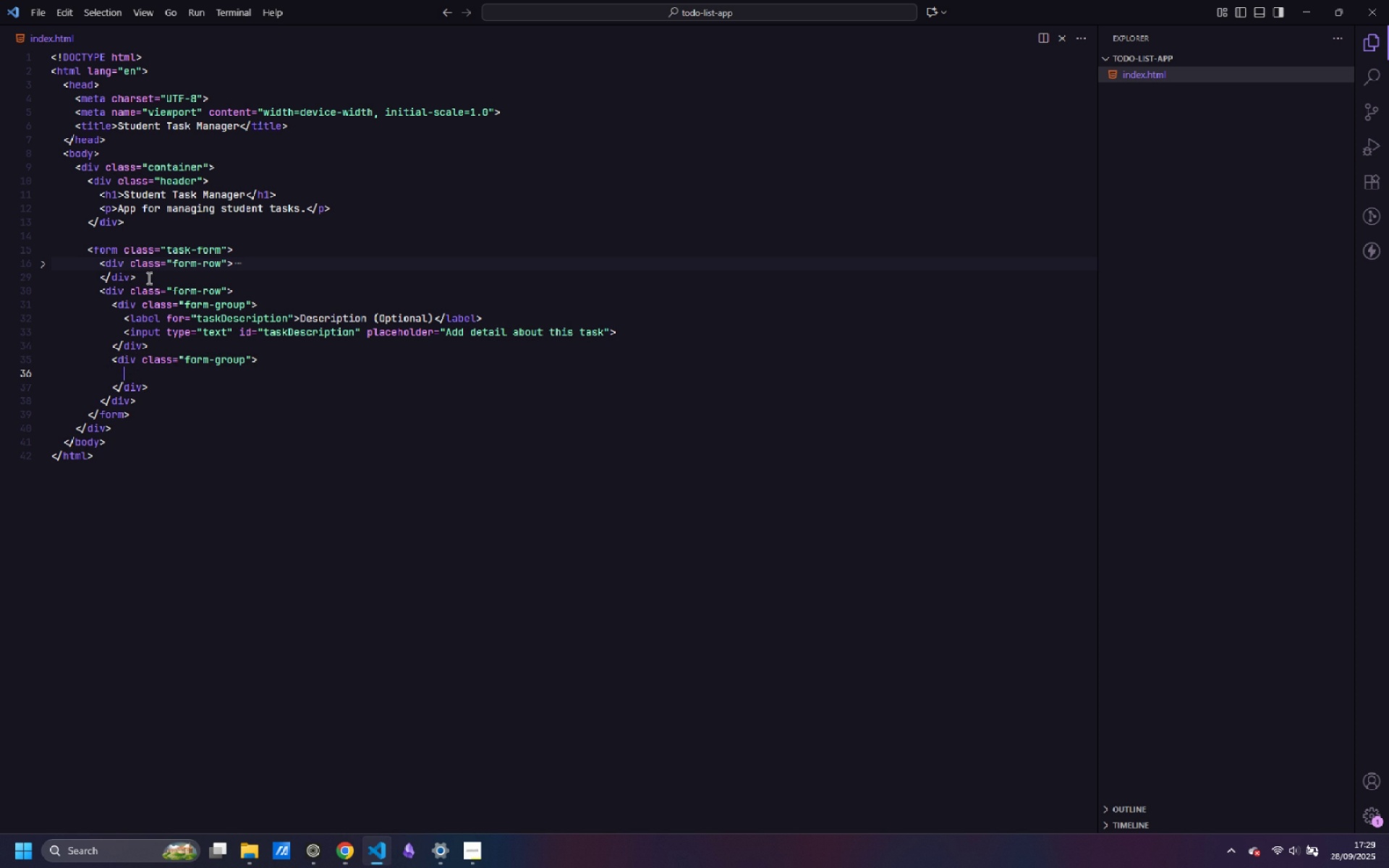 
key(Tab)